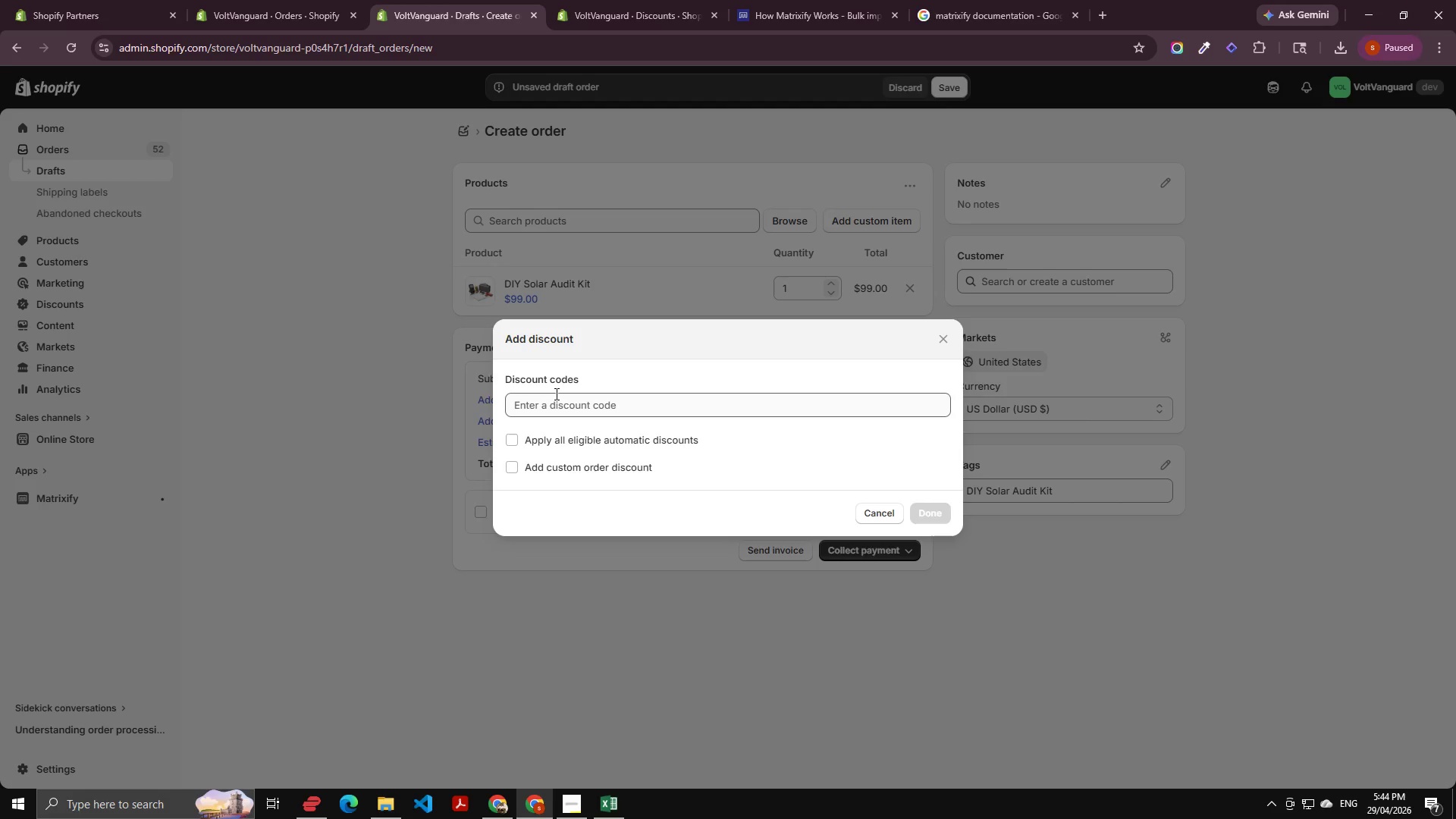 
left_click([555, 394])
 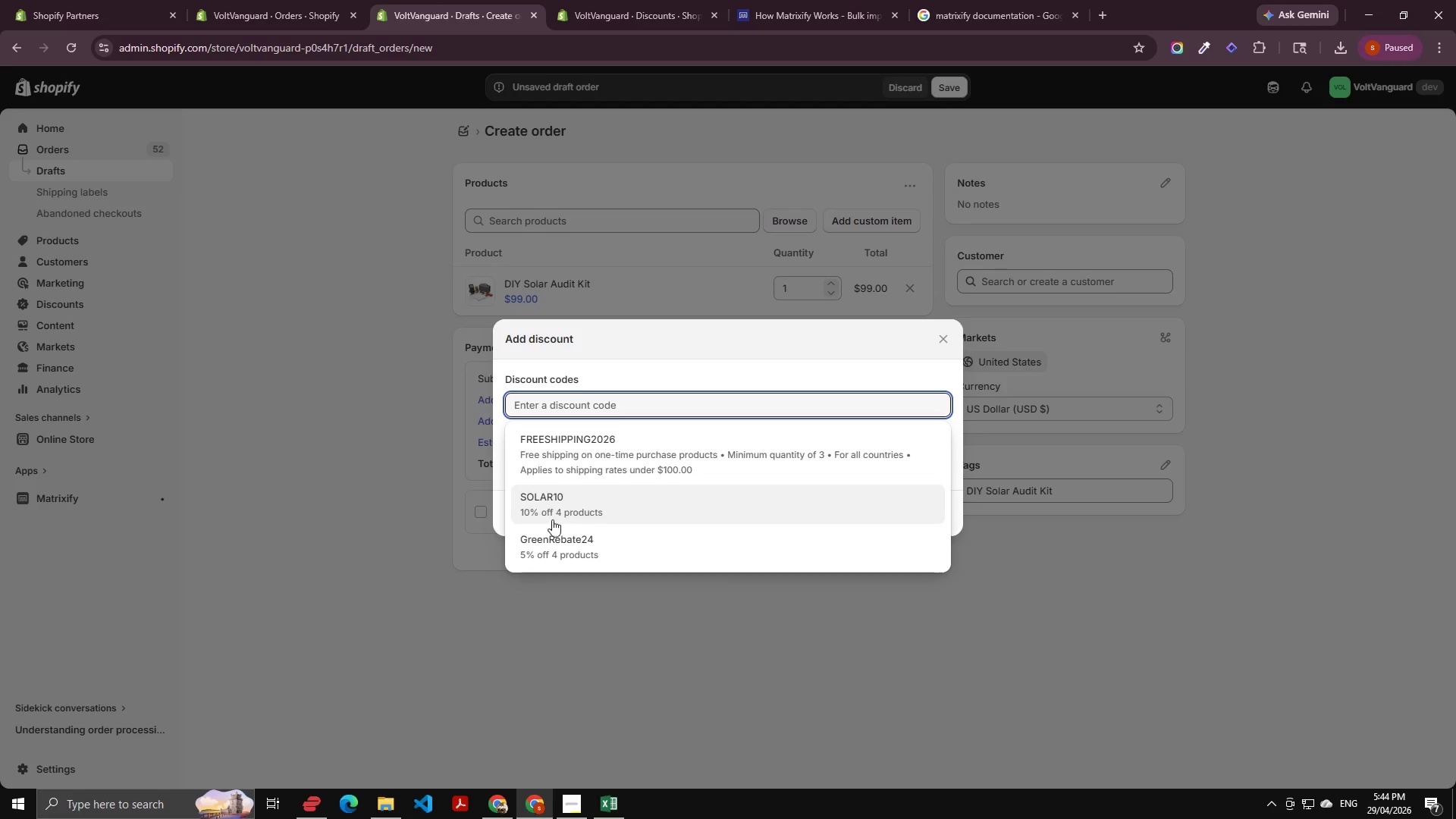 
left_click([562, 537])
 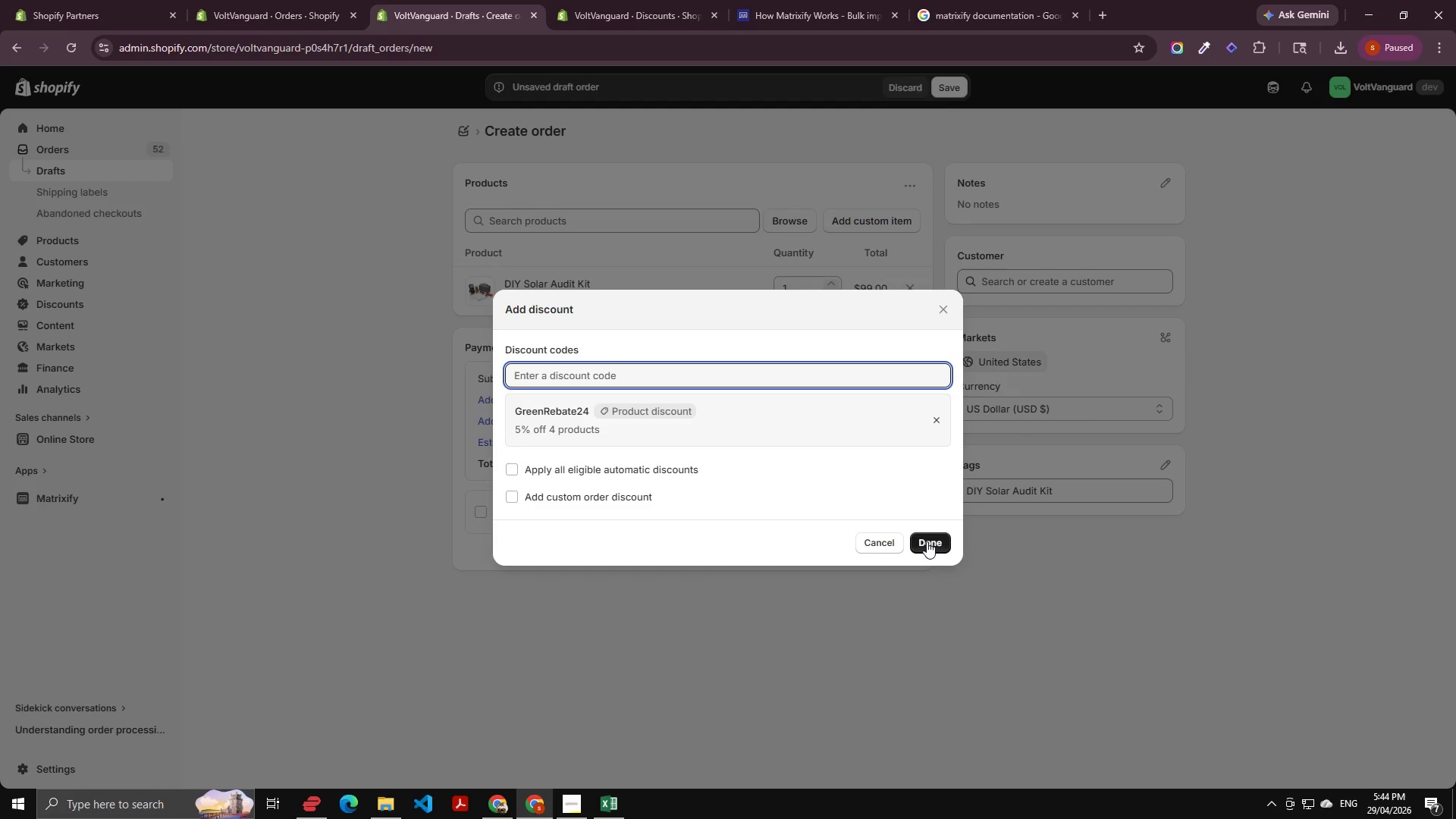 
left_click([930, 540])
 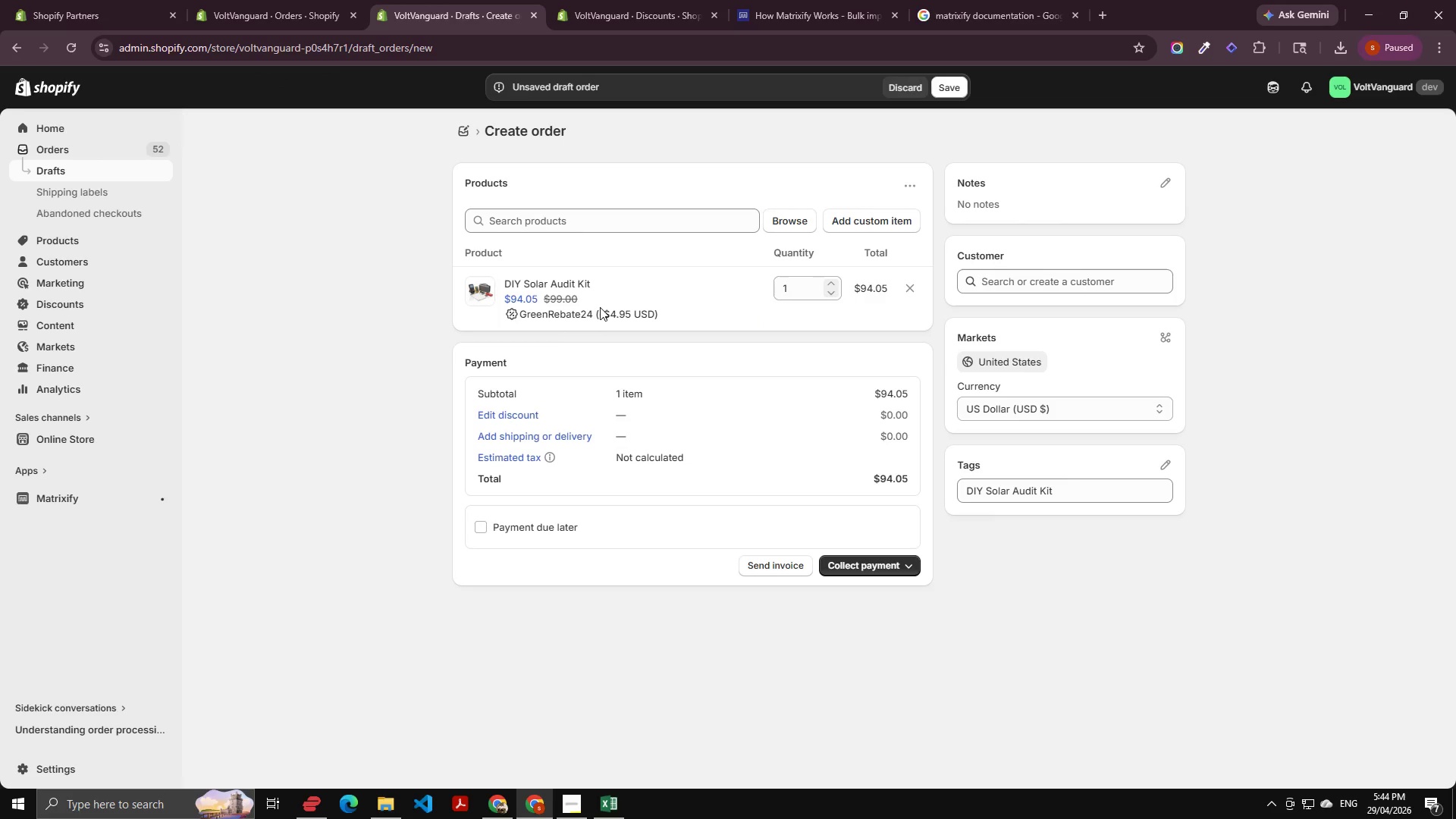 
left_click([510, 413])
 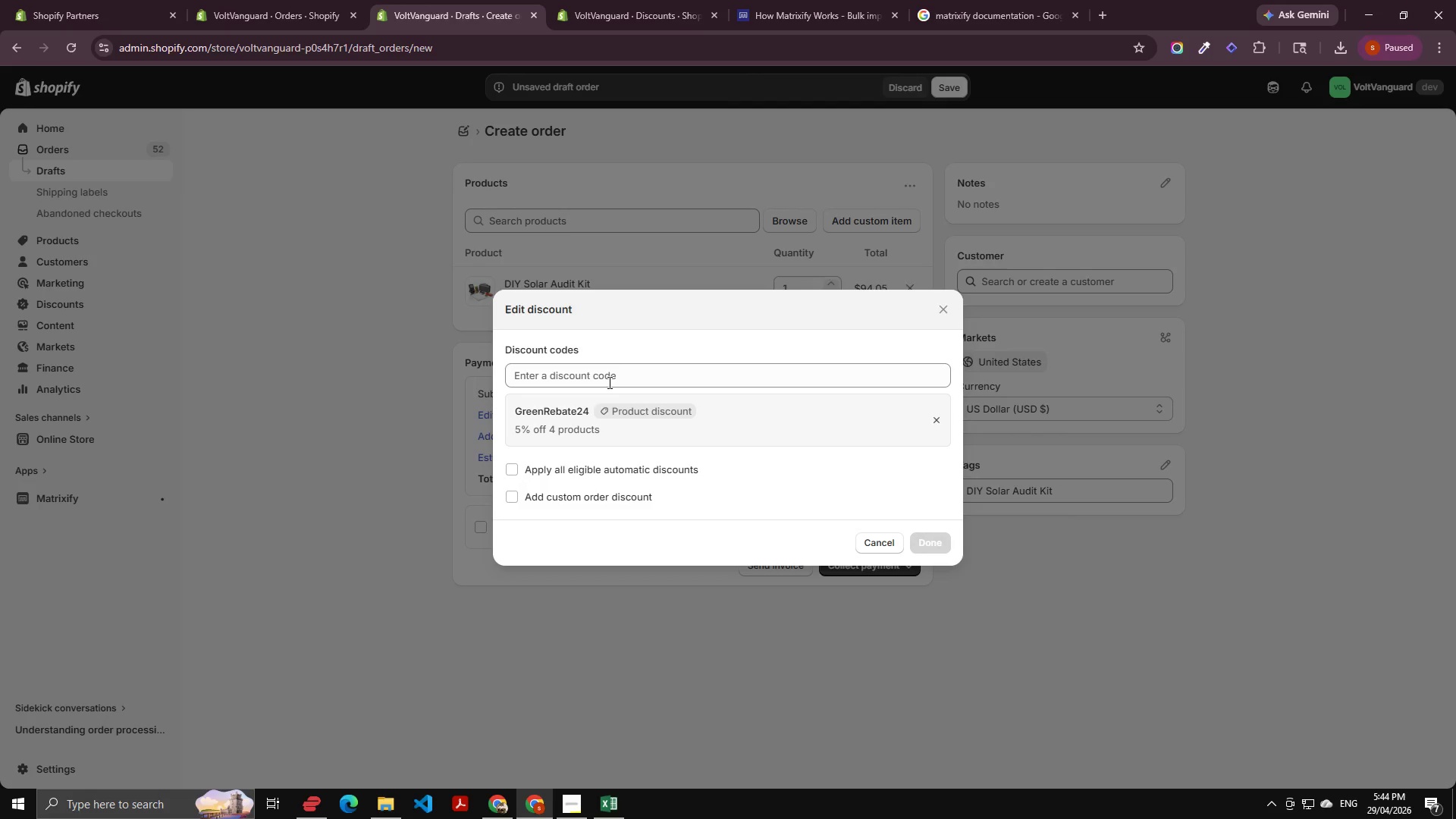 
left_click_drag(start_coordinate=[608, 378], to_coordinate=[606, 374])
 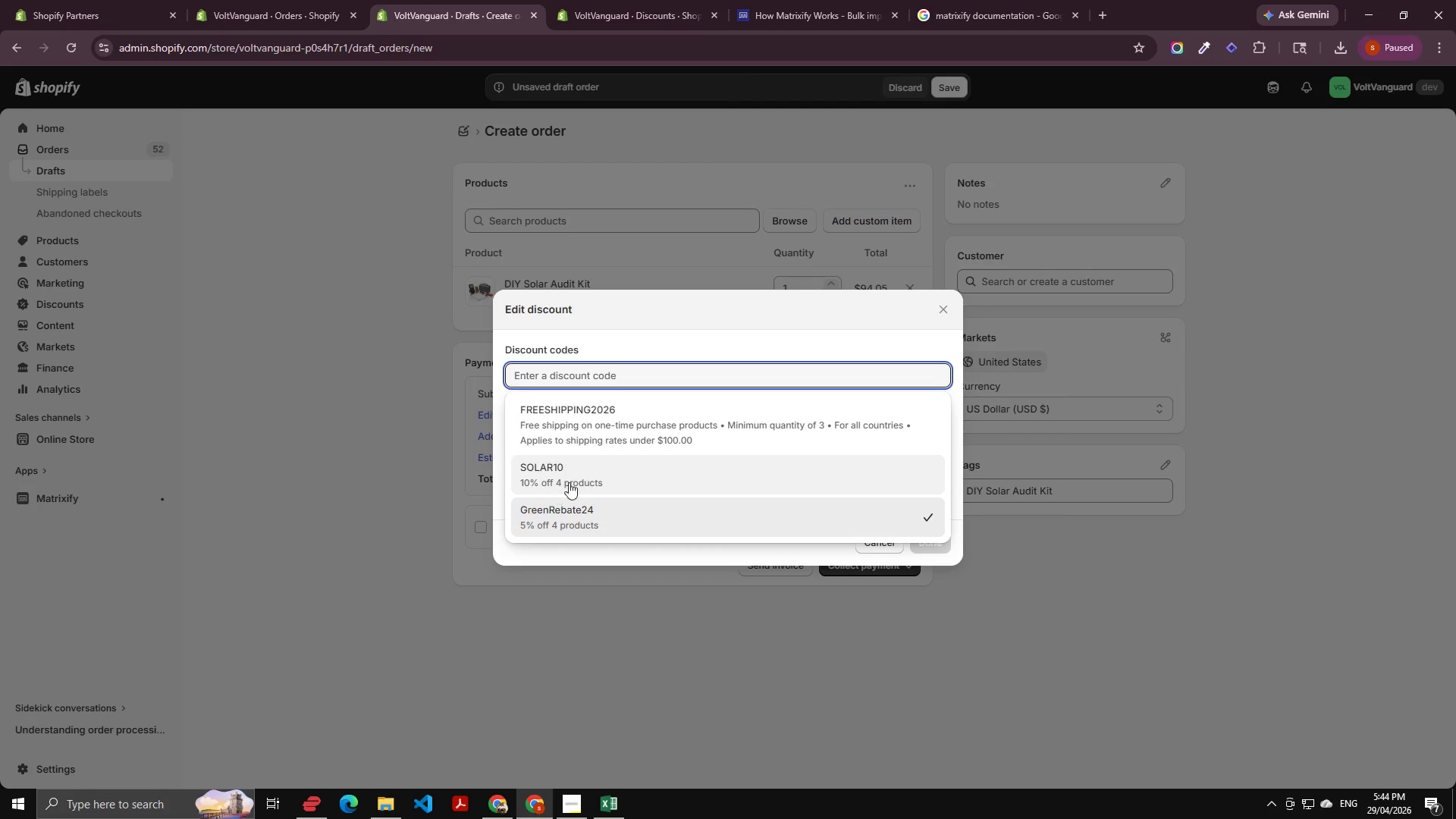 
left_click([577, 475])
 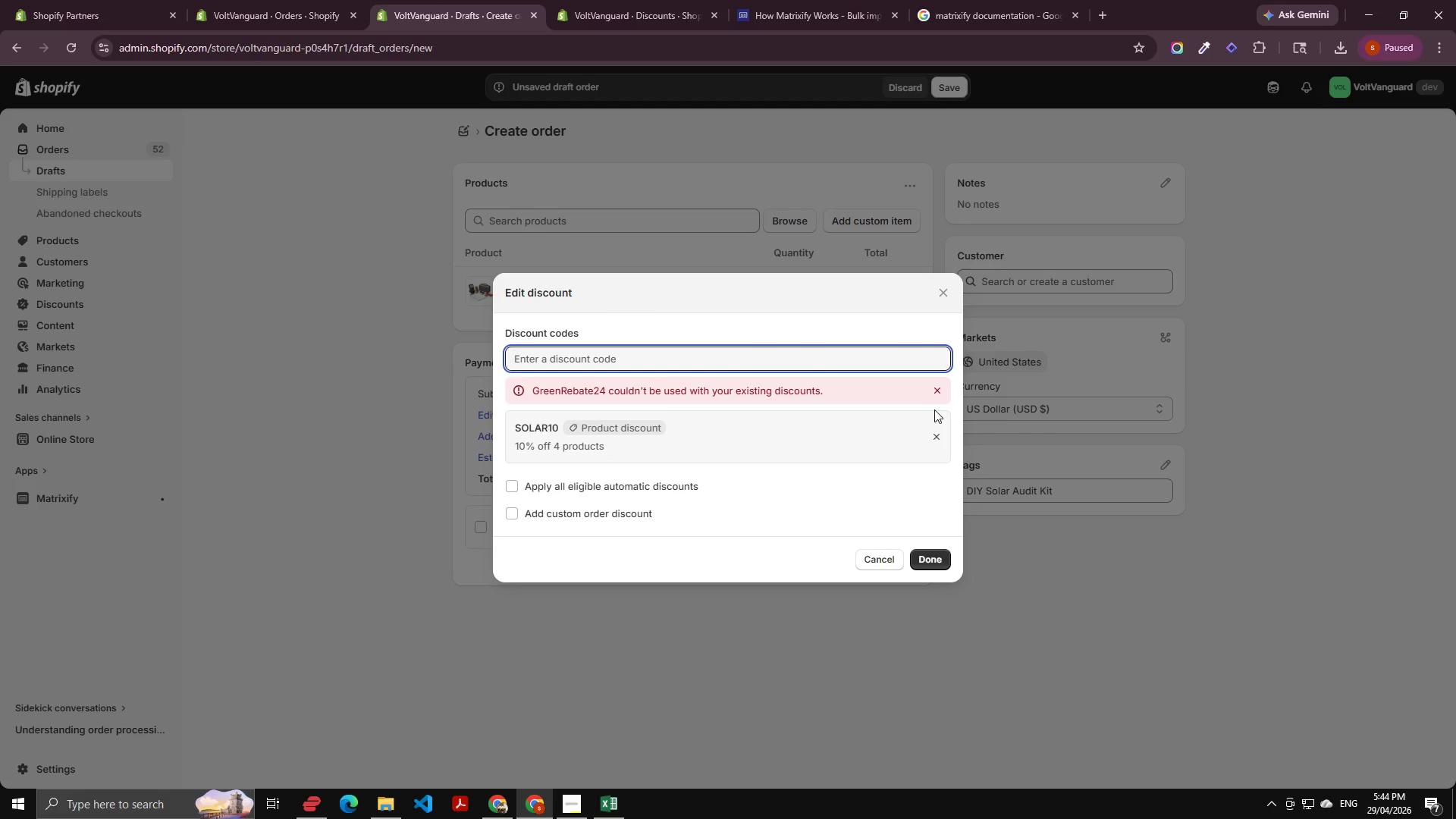 
left_click([936, 388])
 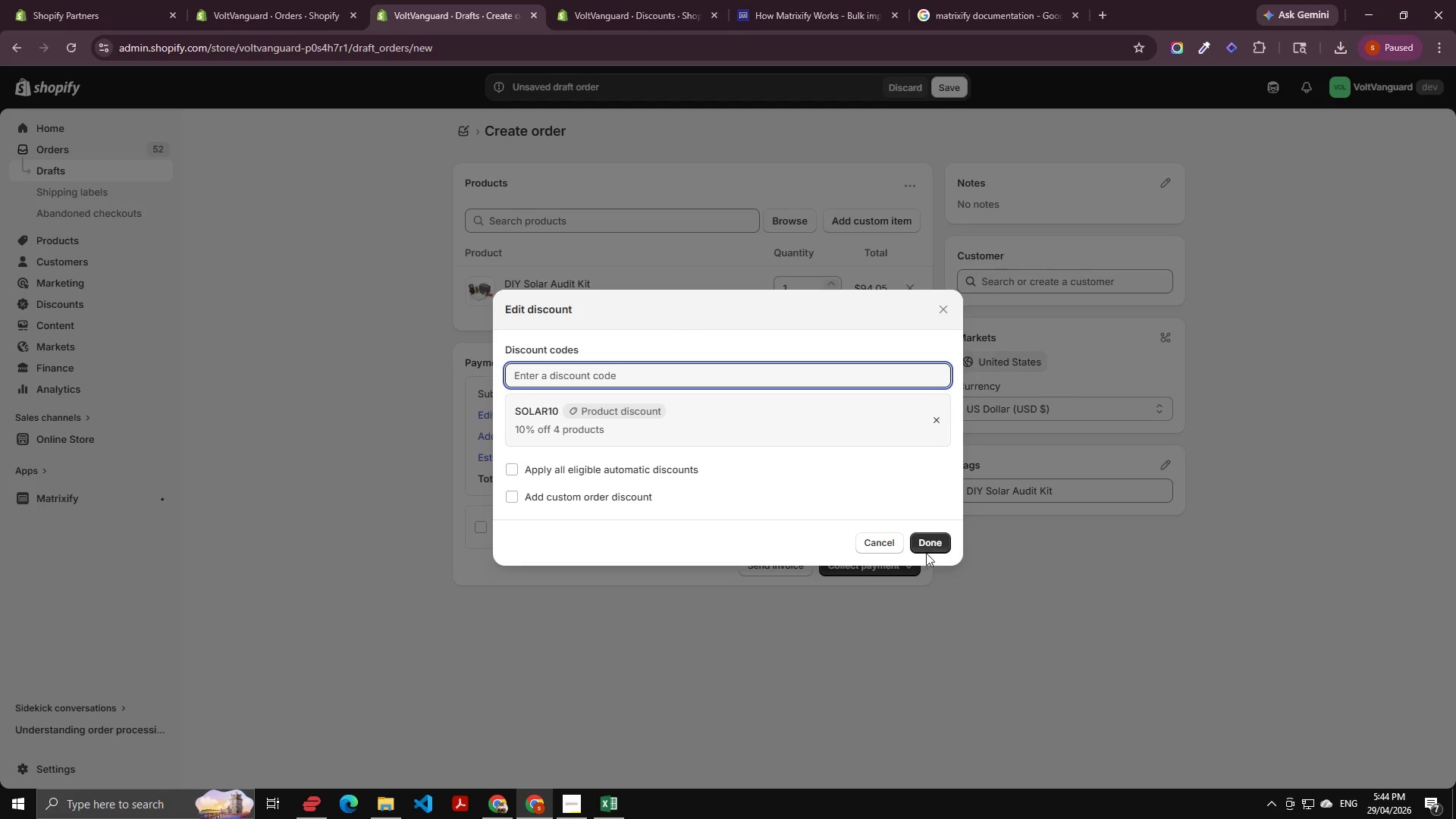 
left_click([925, 543])
 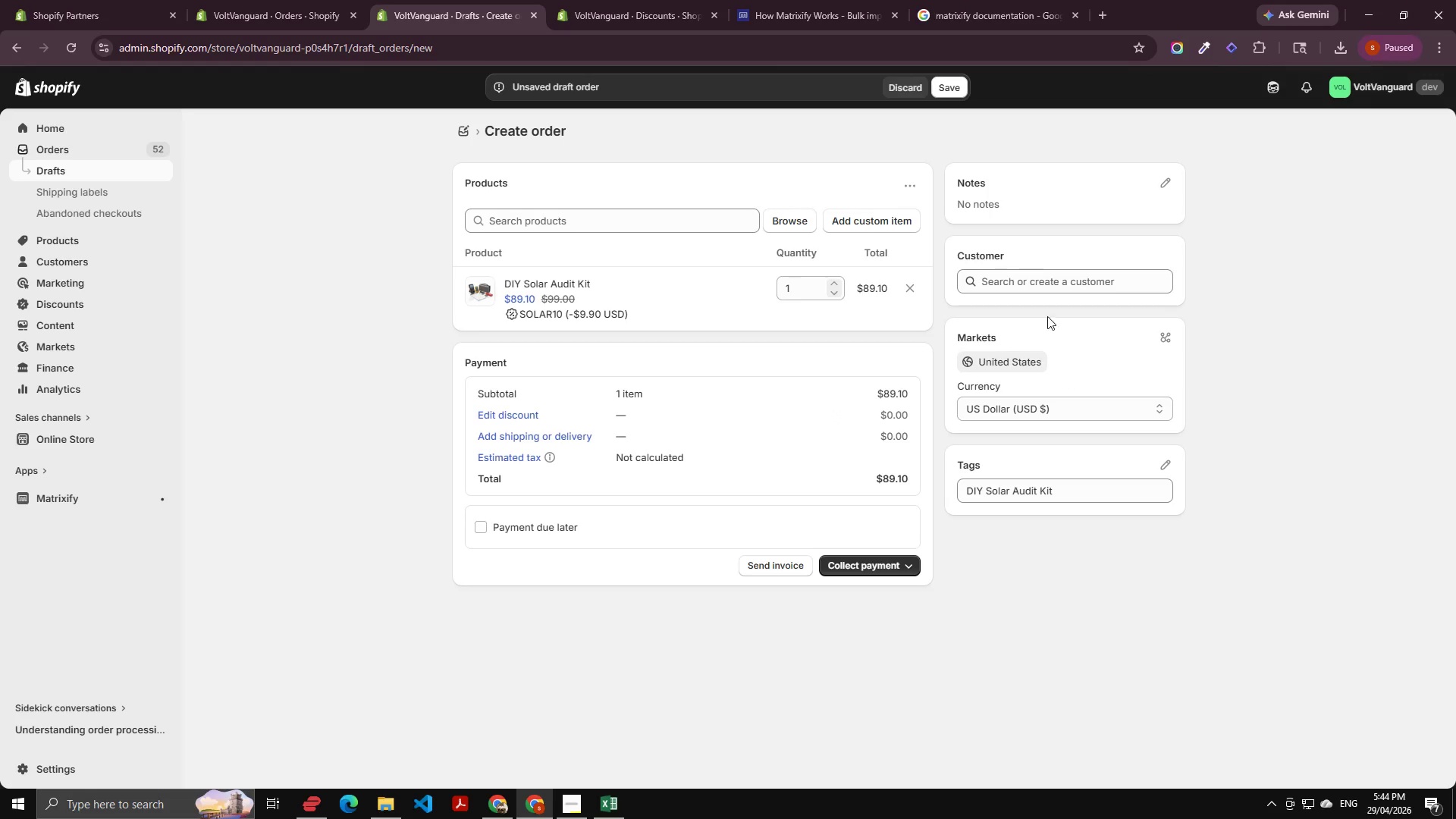 
key(Alt+AltLeft)
 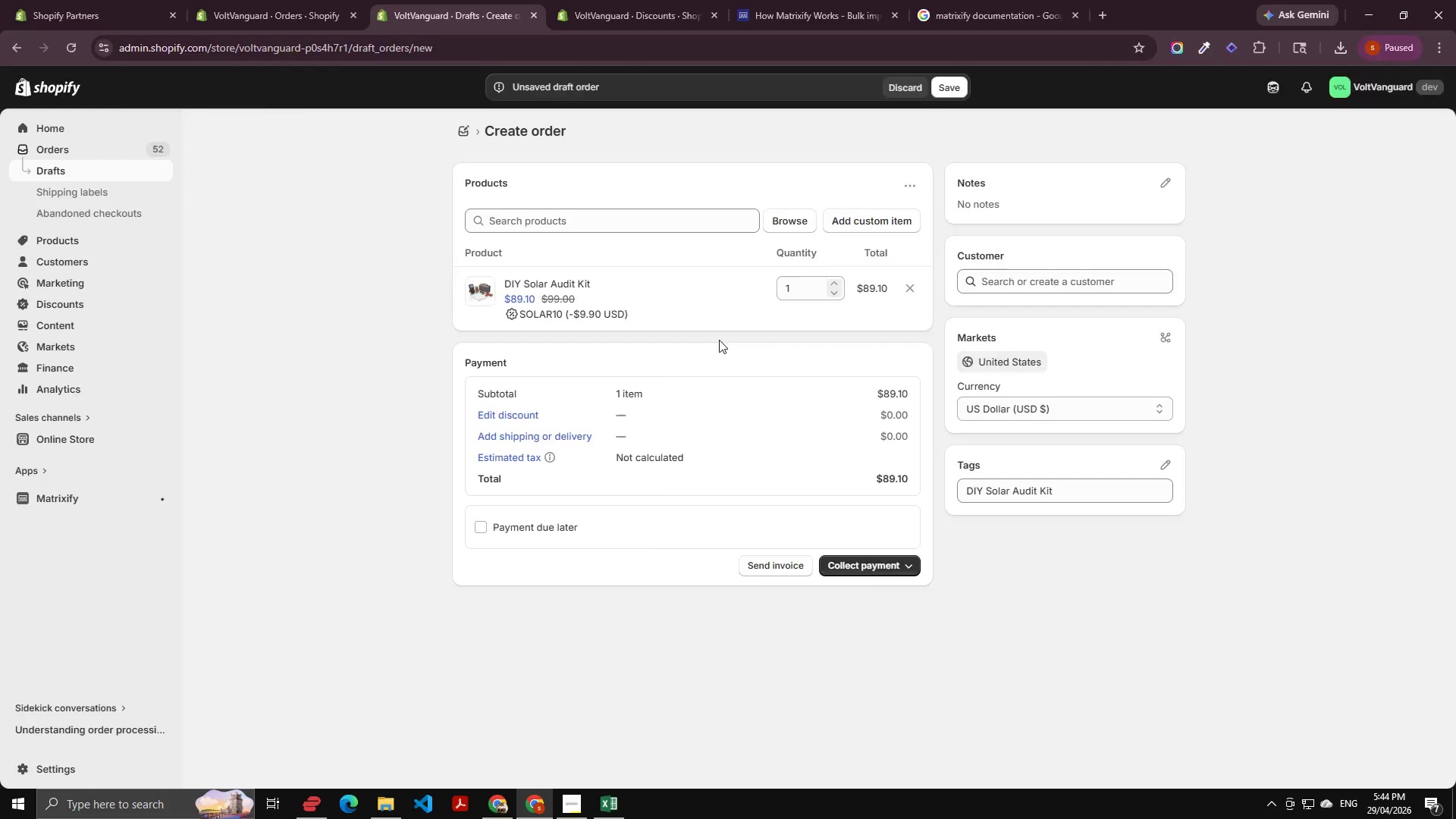 
key(Alt+Tab)